 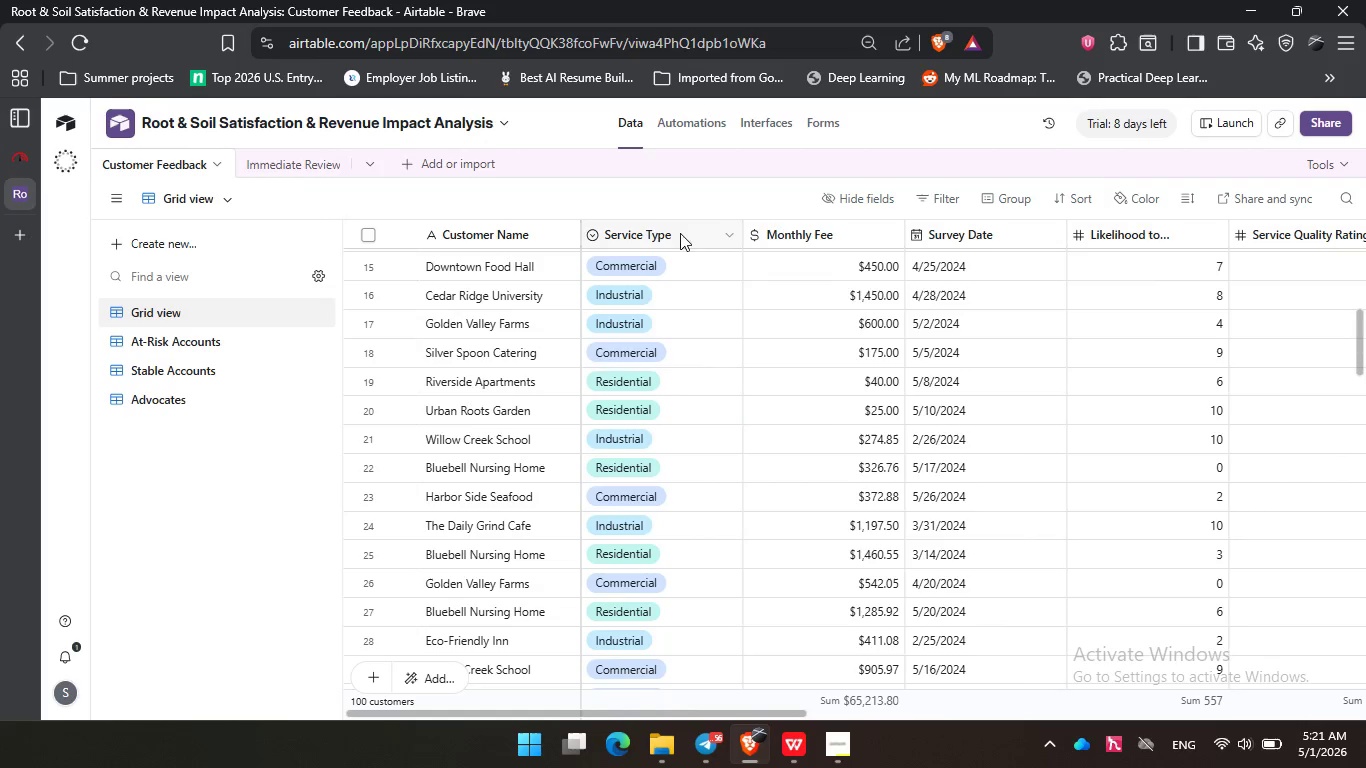 
left_click([575, 190])
 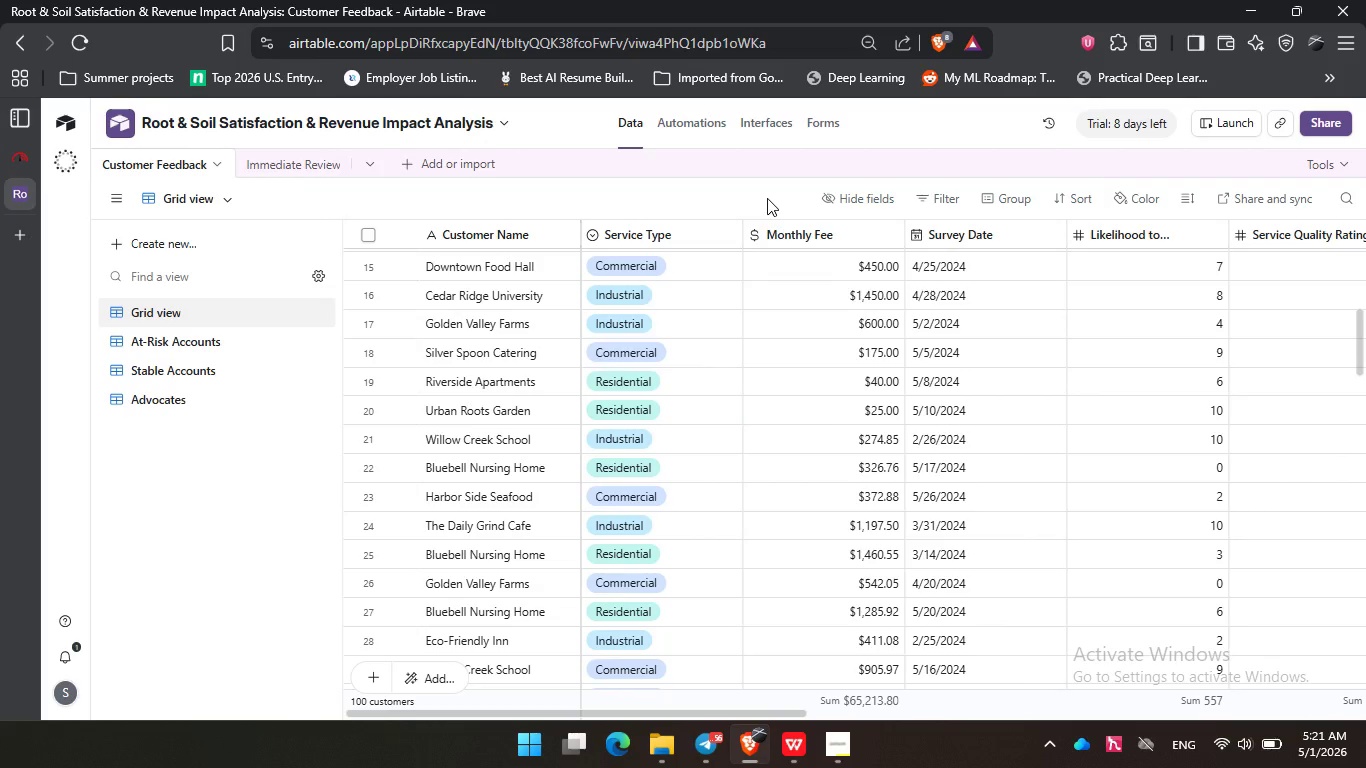 
scroll: coordinate [923, 382], scroll_direction: down, amount: 4.0
 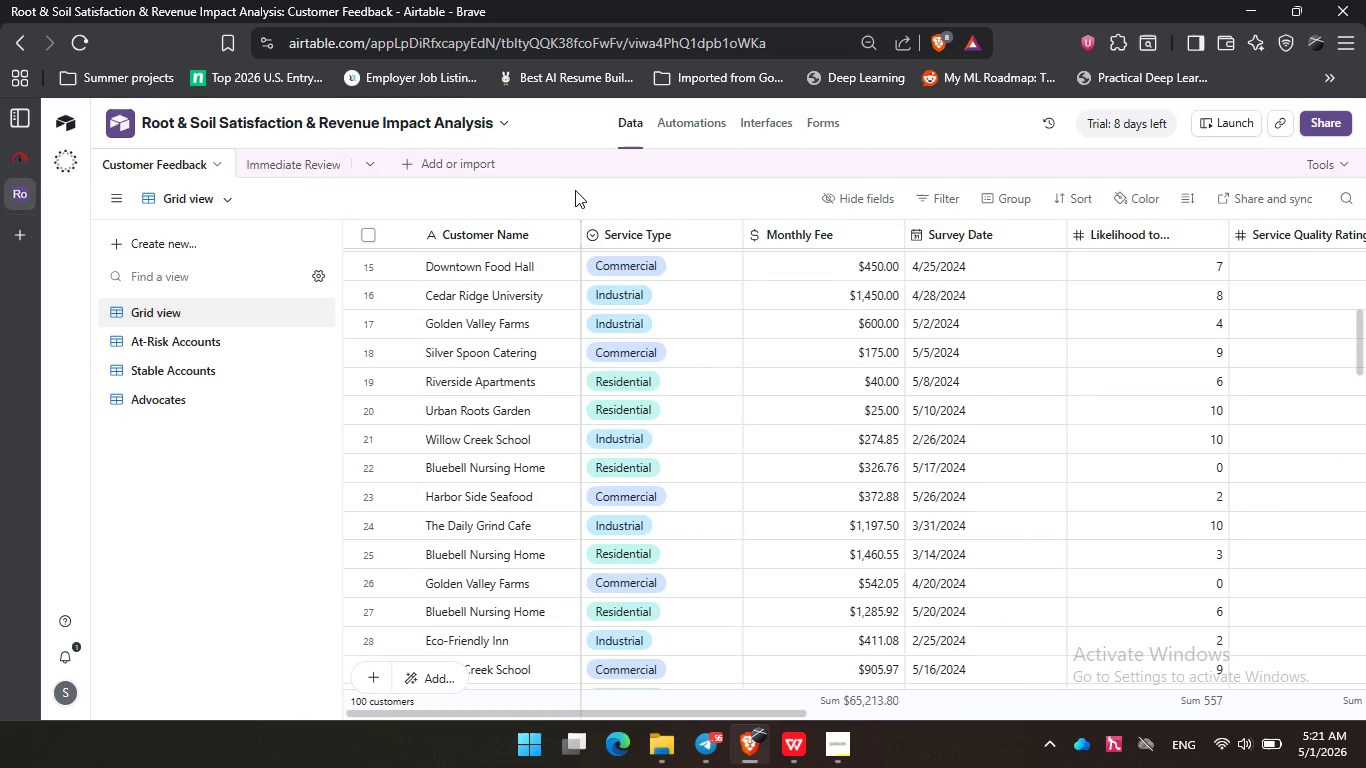 
left_click([767, 198])
 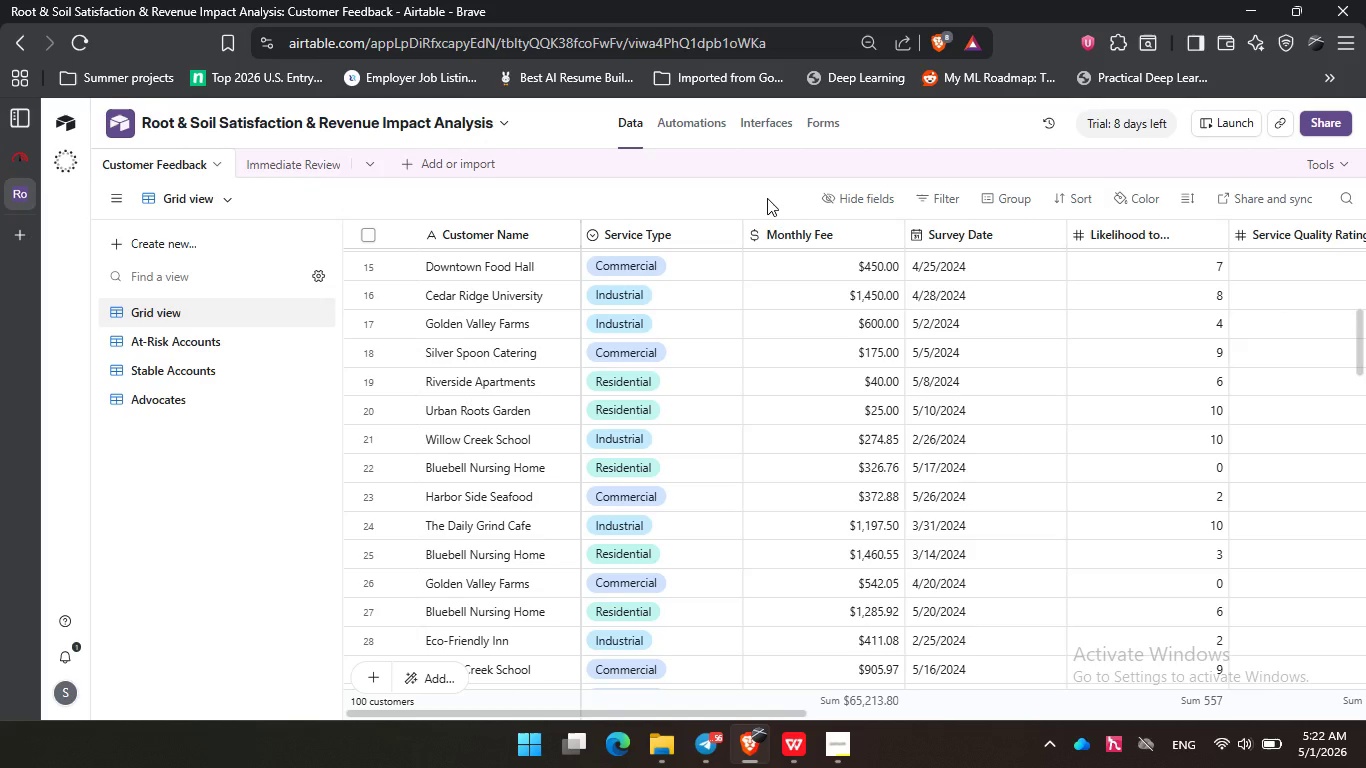 
wait(30.92)
 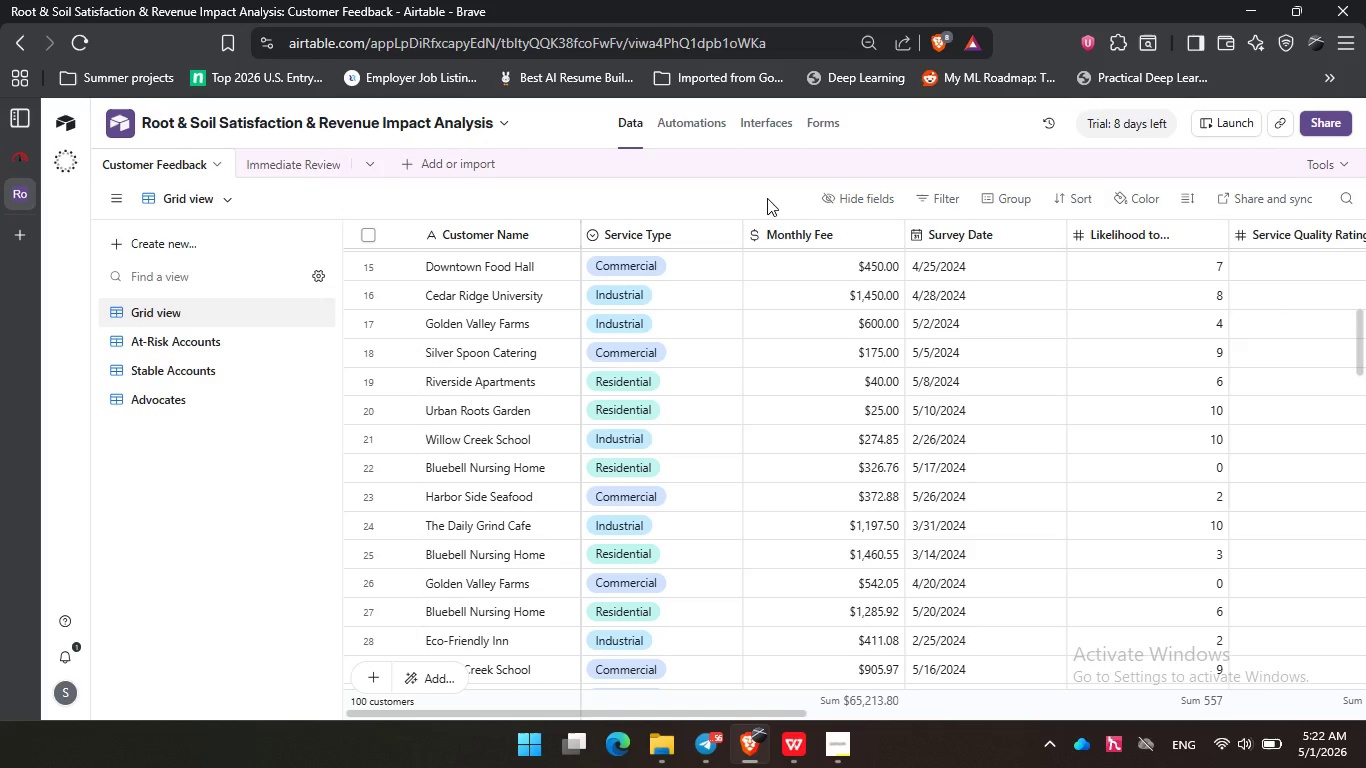 
left_click([589, 190])
 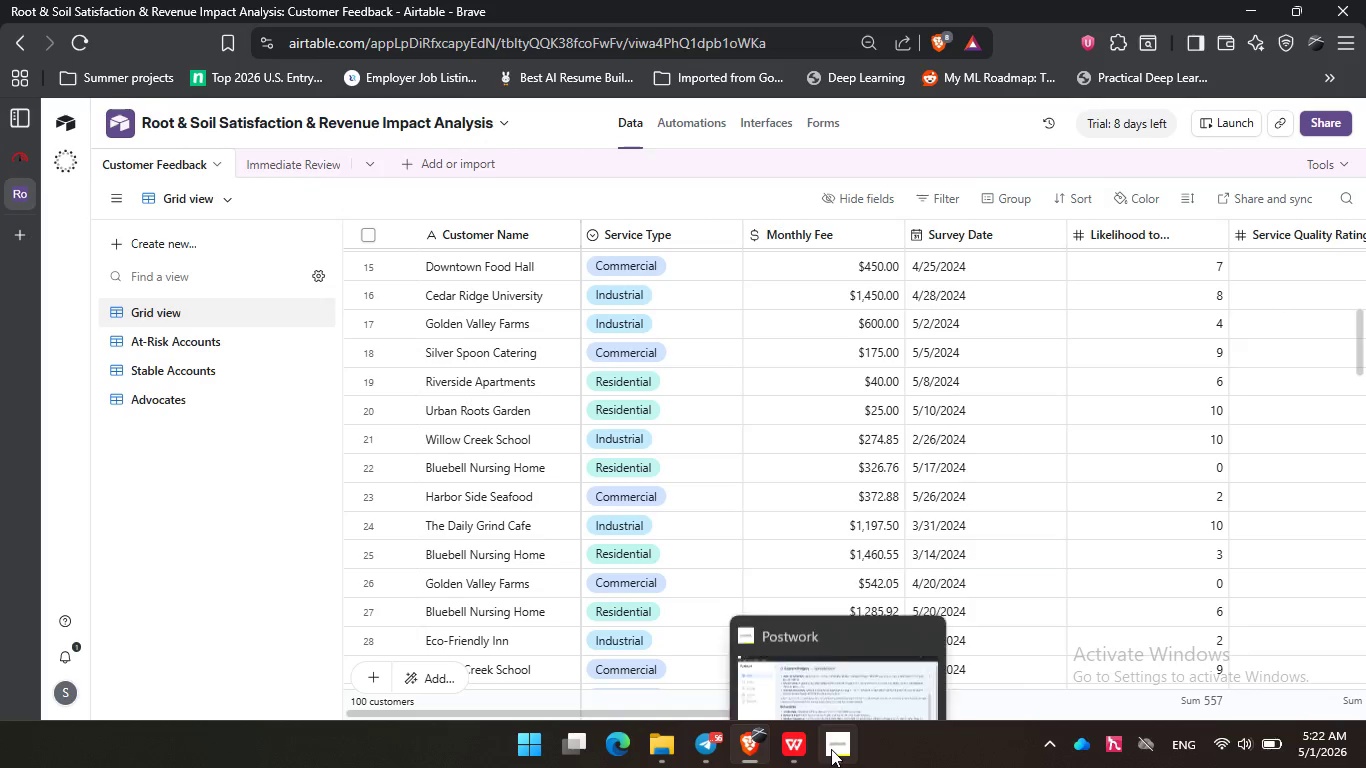 
left_click([831, 749])